 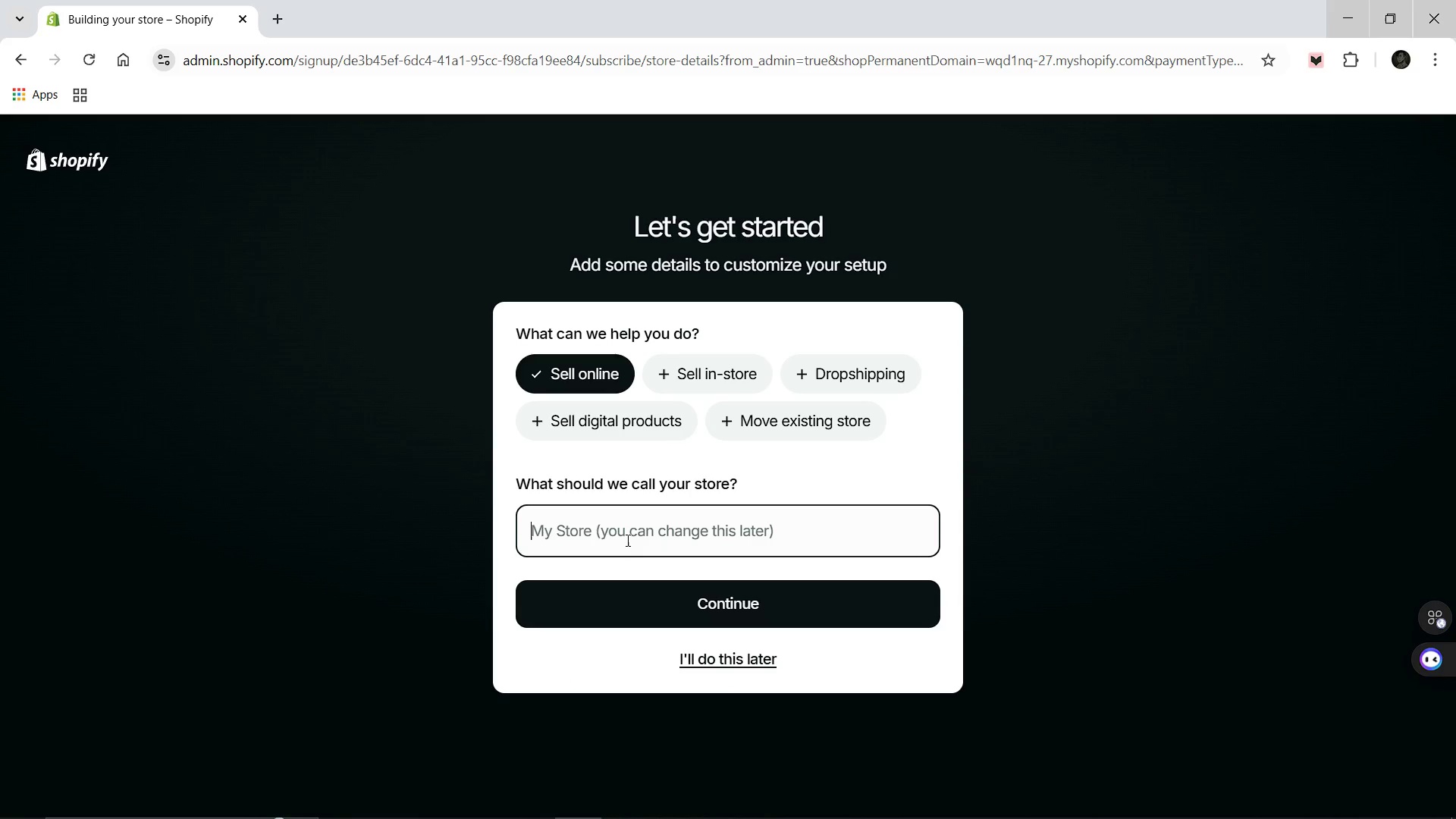 
key(Control+V)
 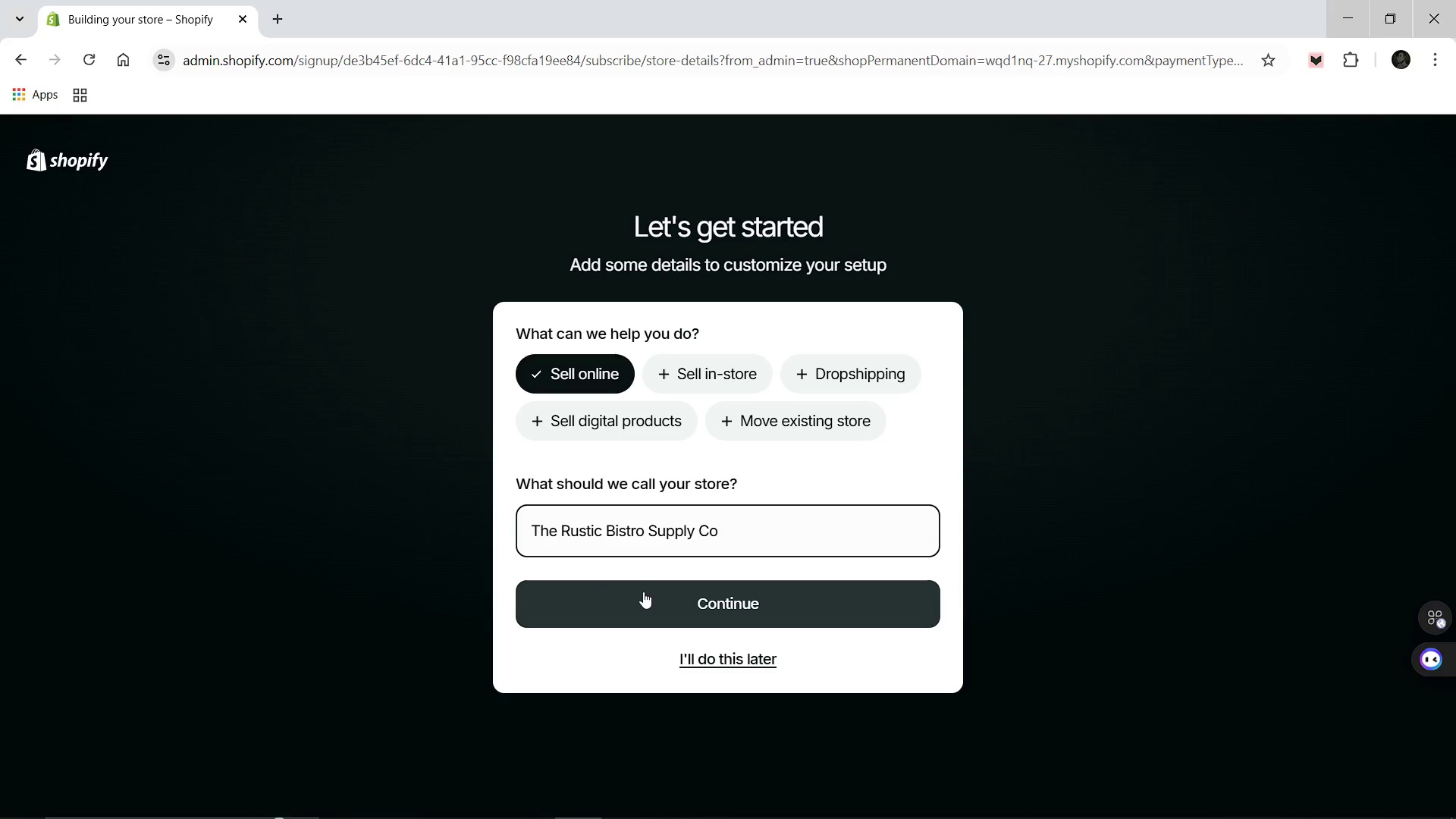 
left_click([647, 598])
 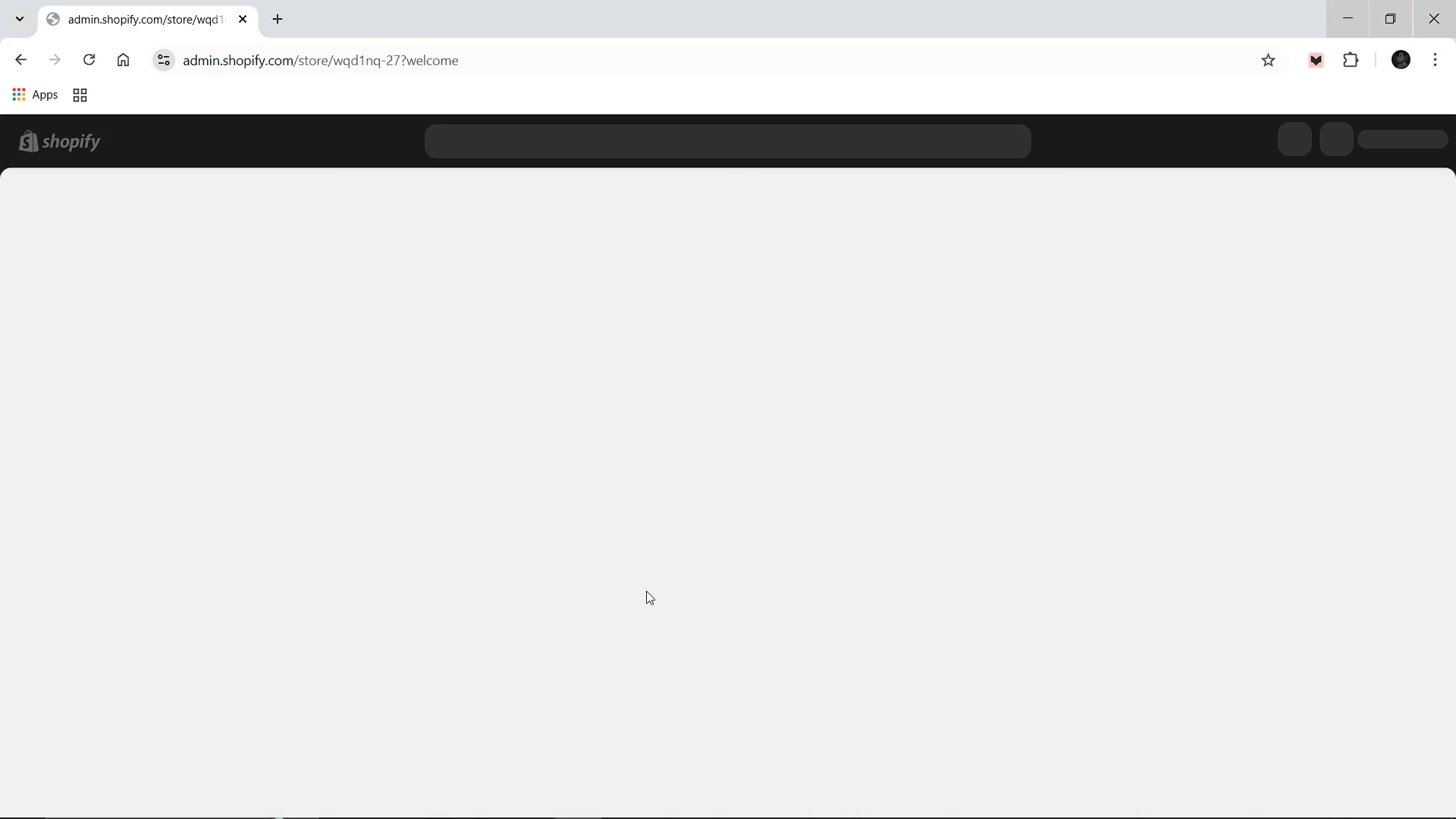 
wait(14.42)
 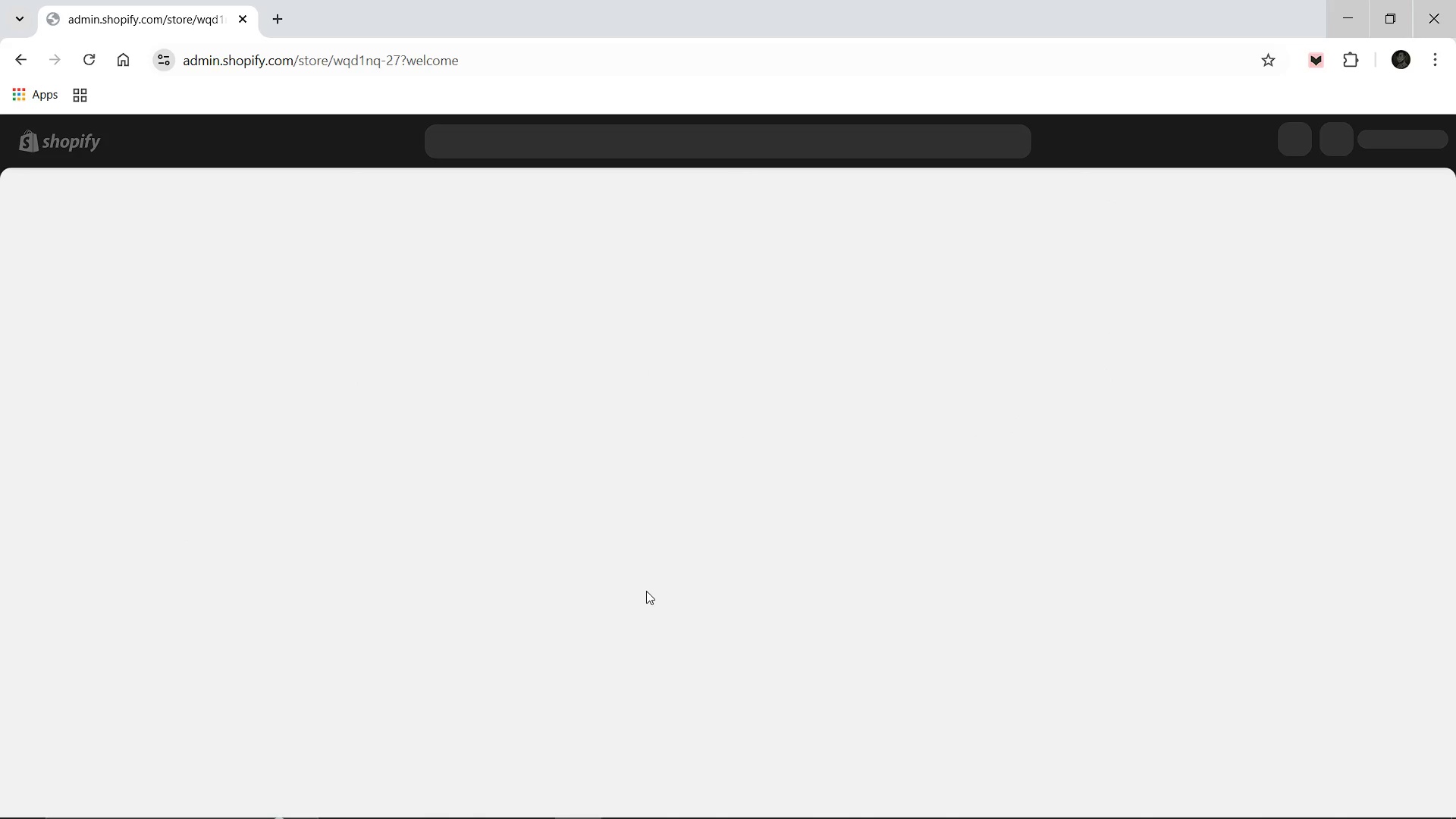 
left_click([272, 8])
 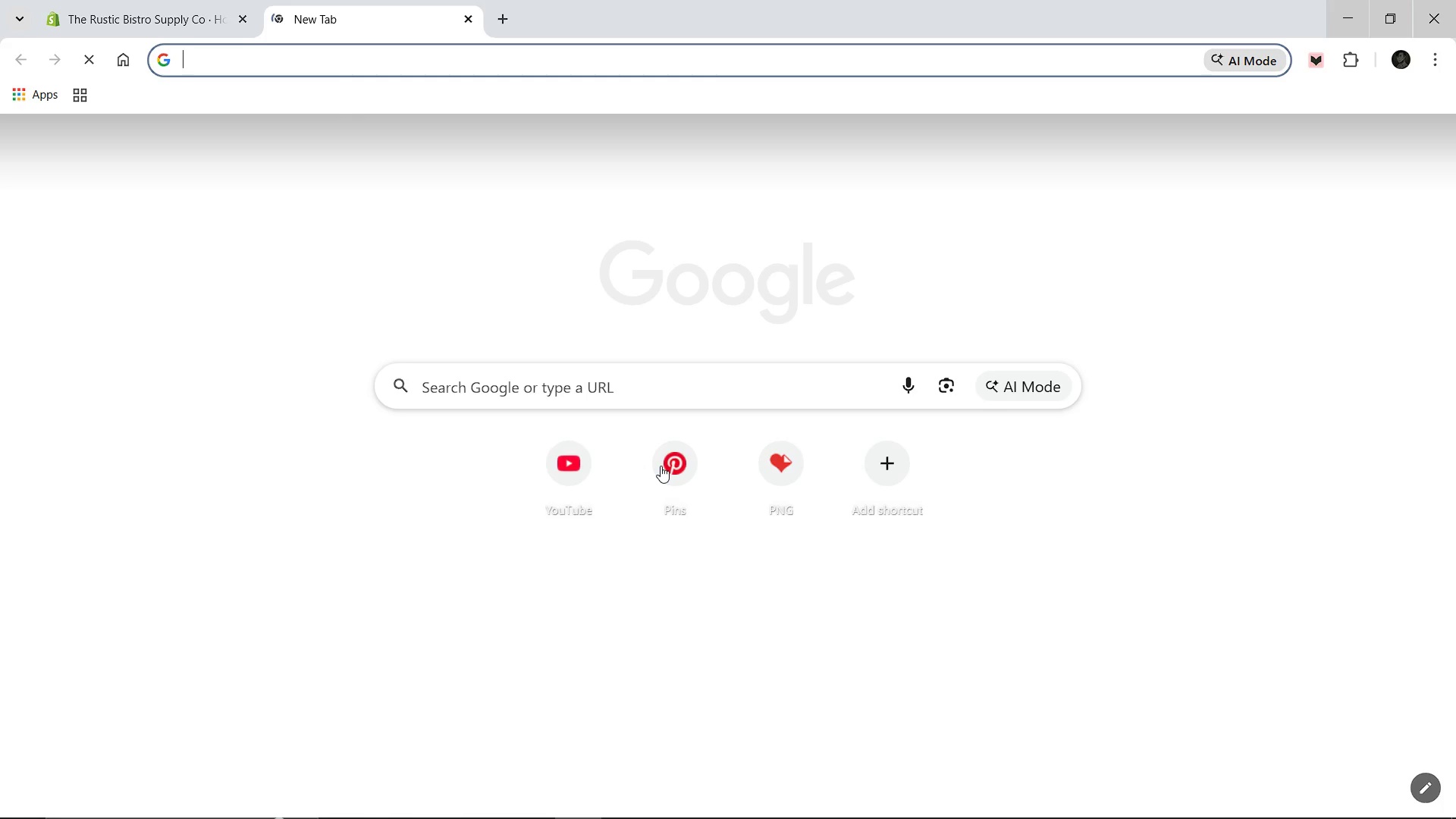 
left_click([668, 460])
 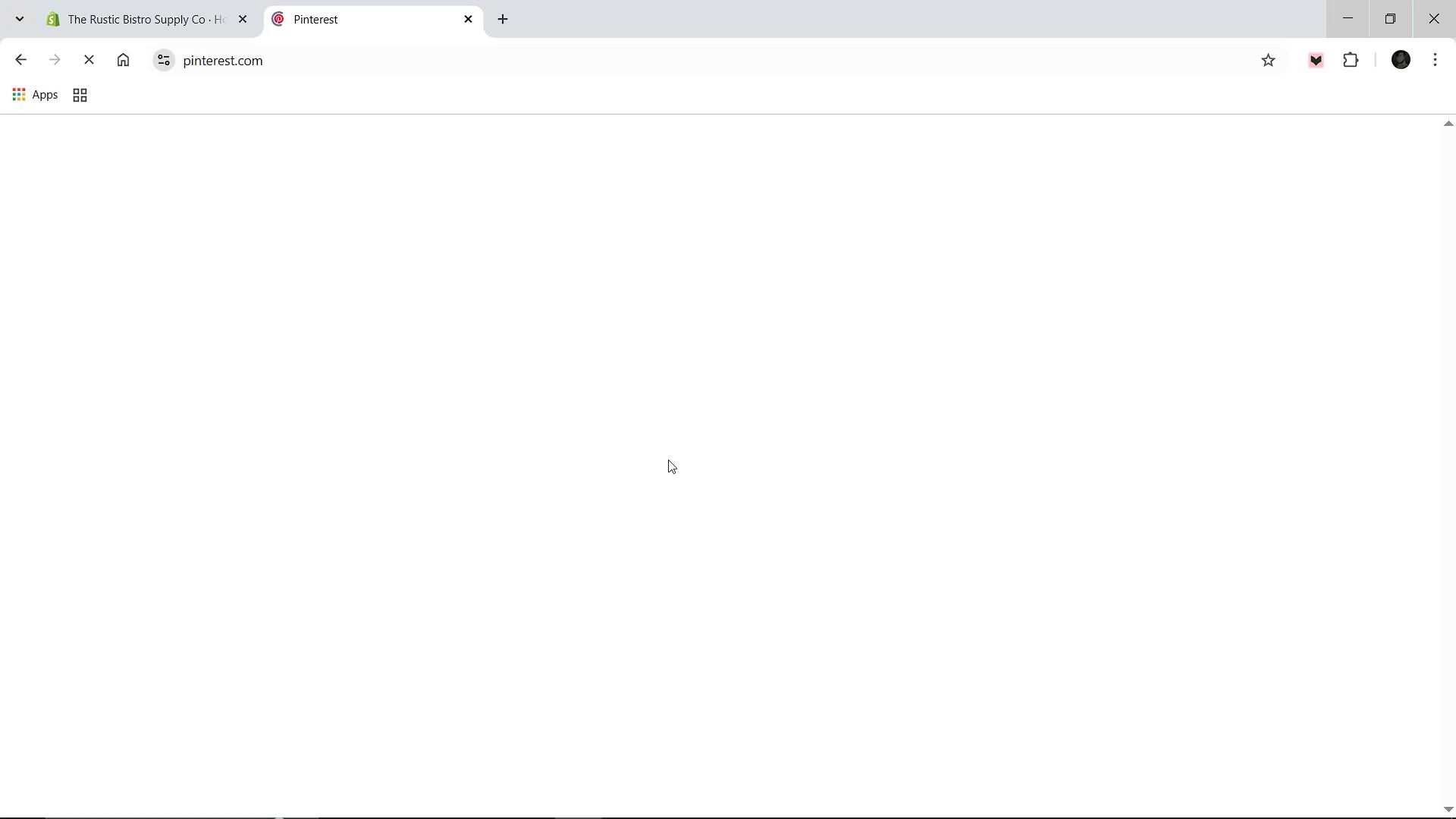 
wait(8.17)
 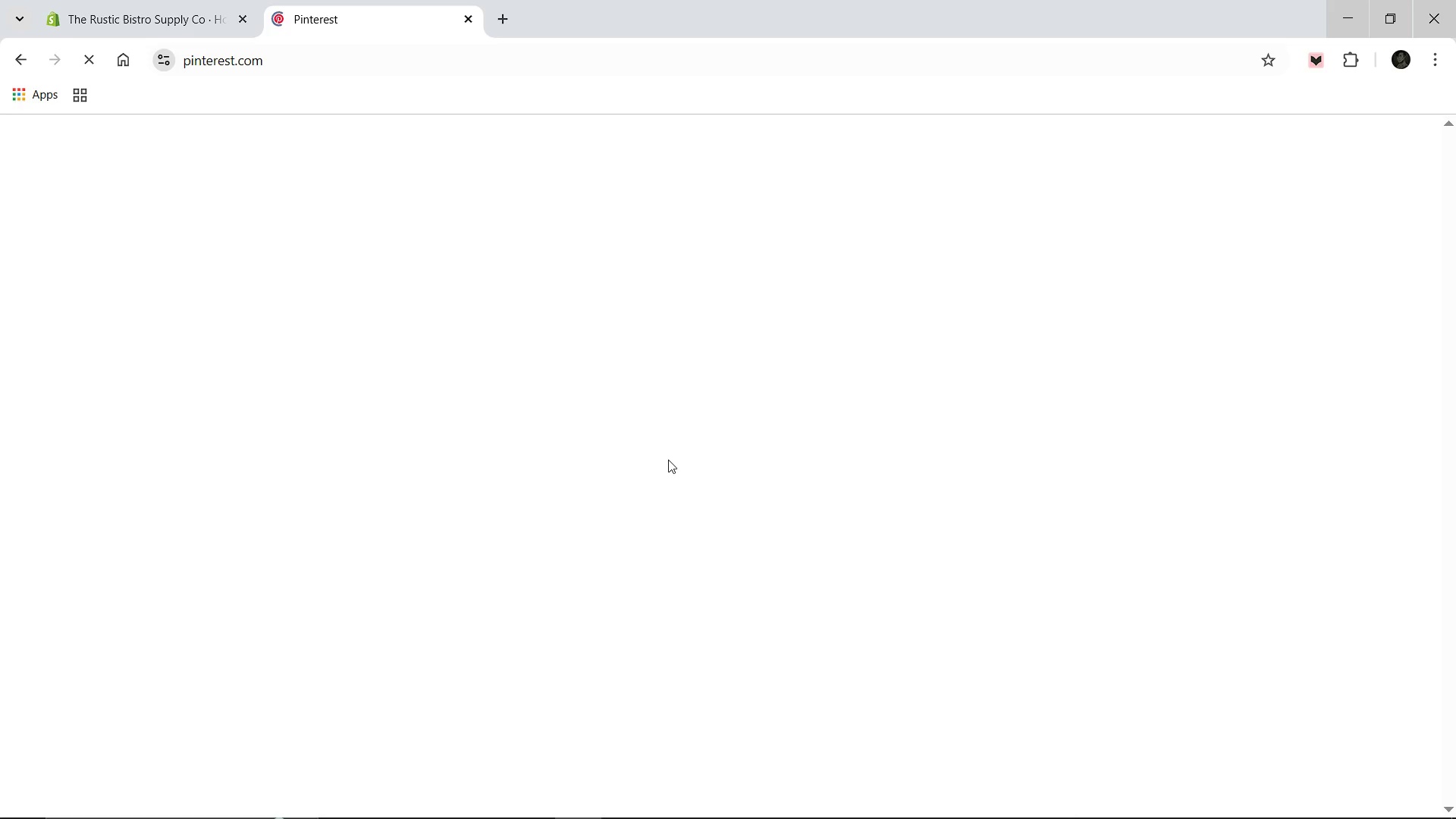 
left_click([474, 156])
 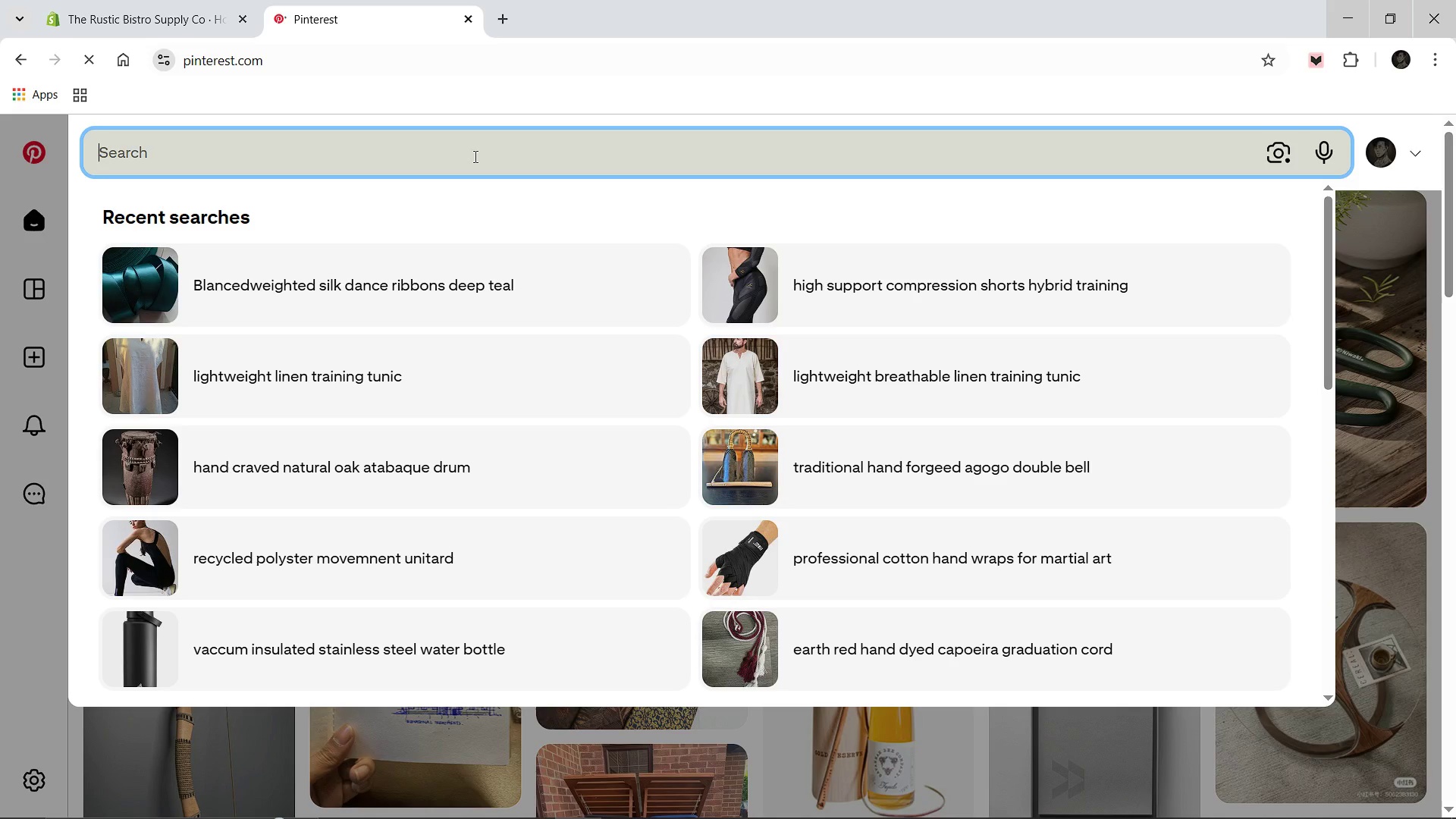 
type(Luxury cast iron skillet hand forged carbon steel rustic kitchen)
 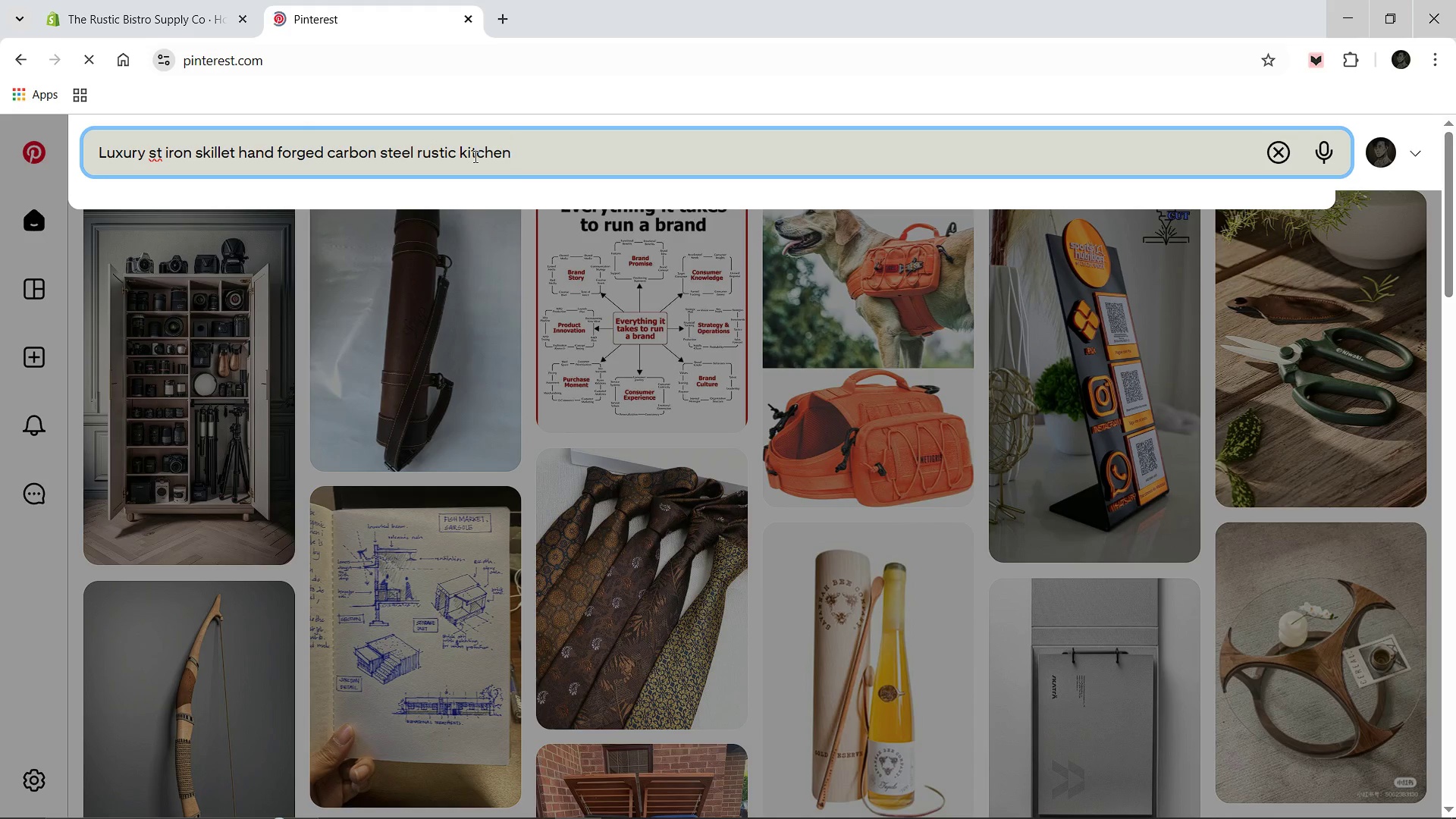 
key(Enter)
 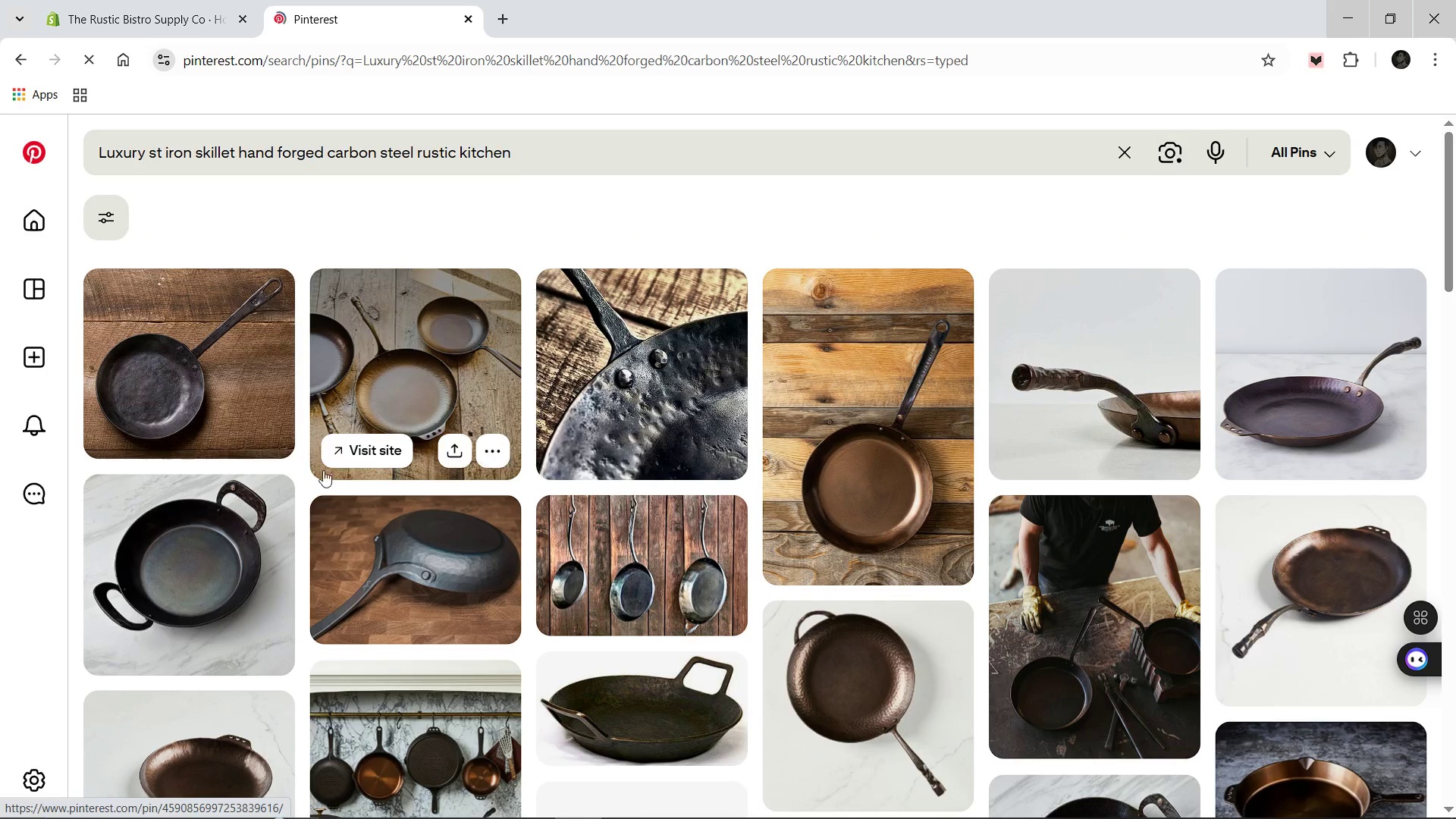 
wait(13.89)
 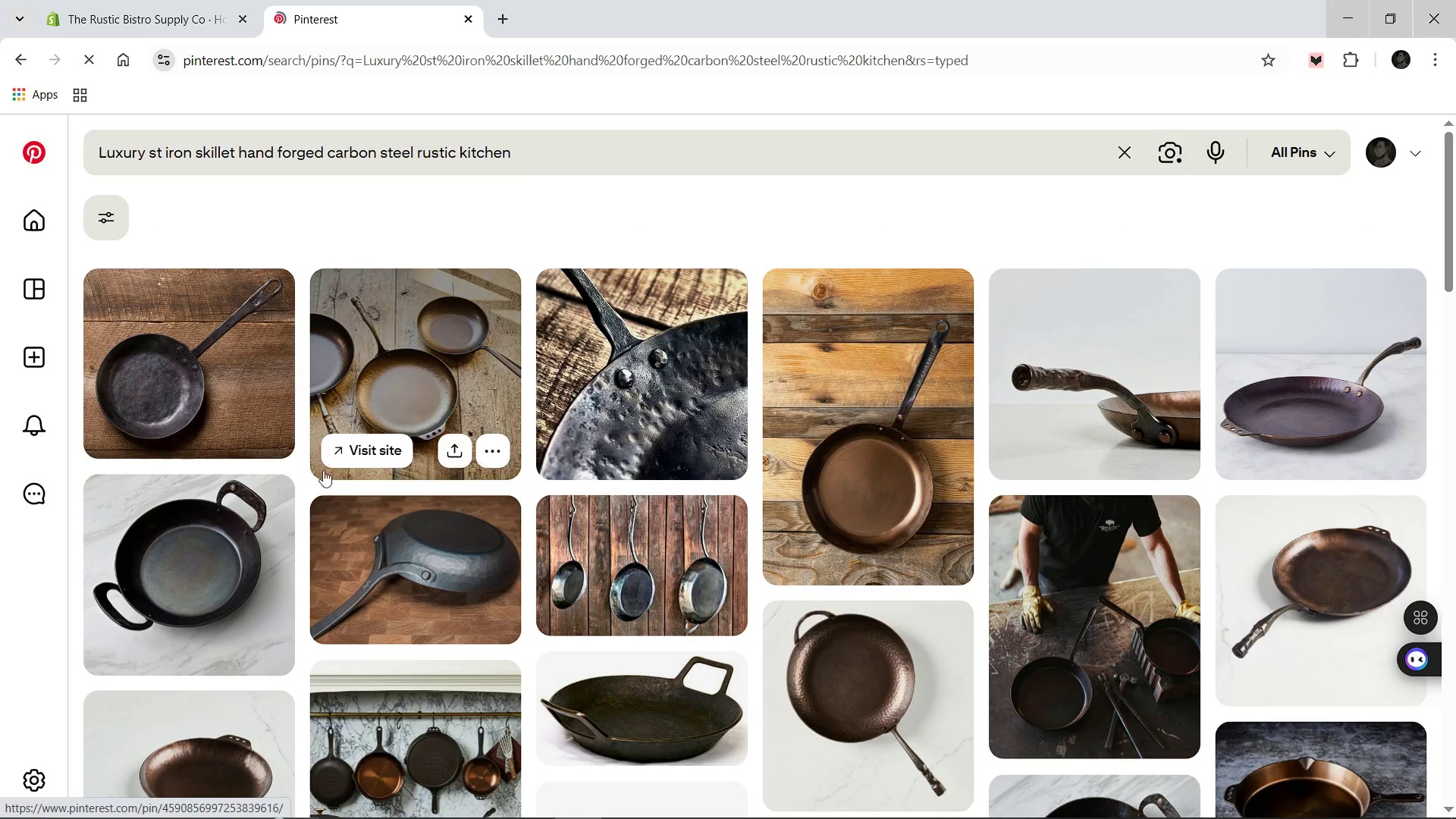 
scroll: coordinate [357, 560], scroll_direction: down, amount: 1.0
 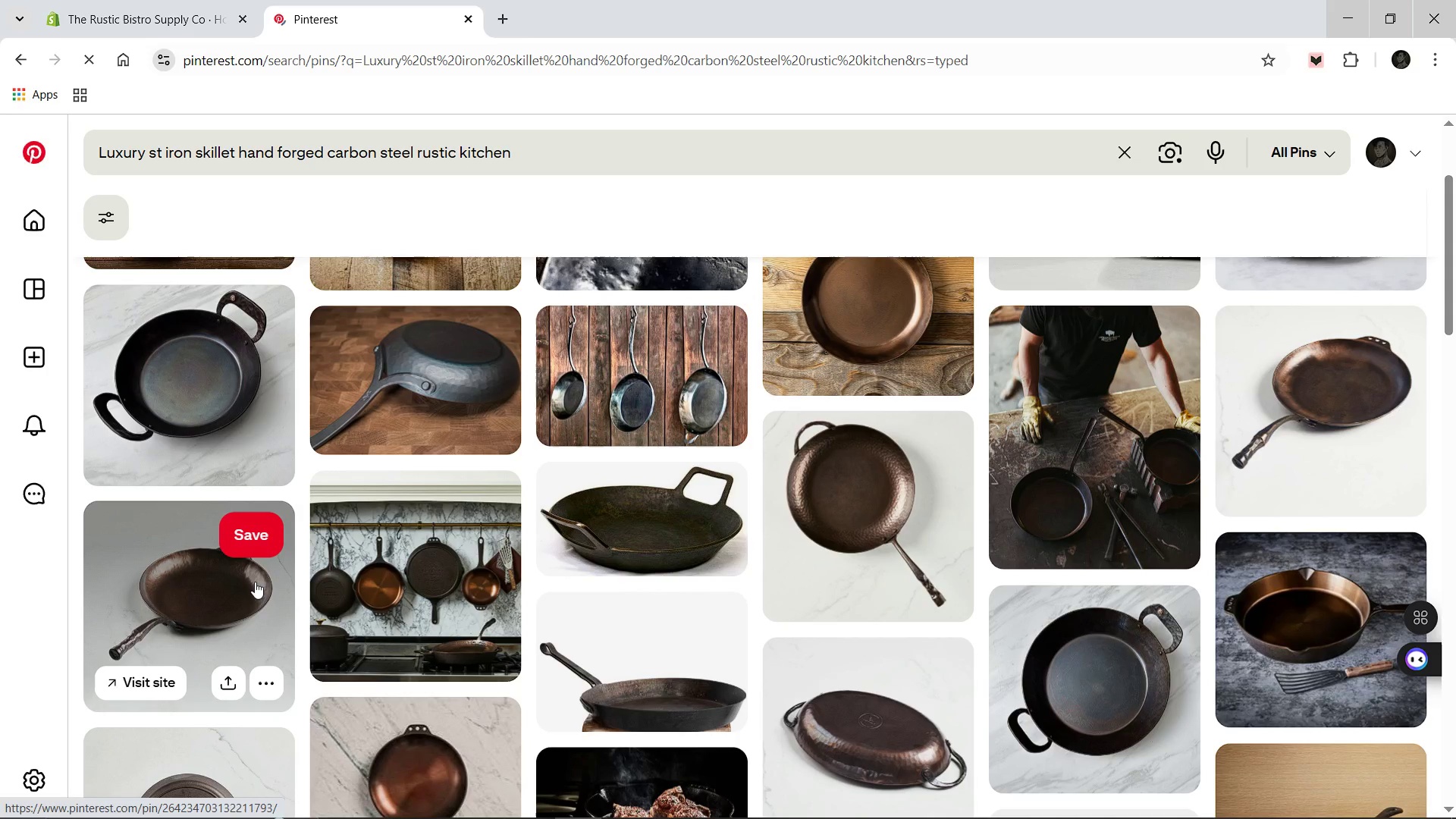 
wait(6.15)
 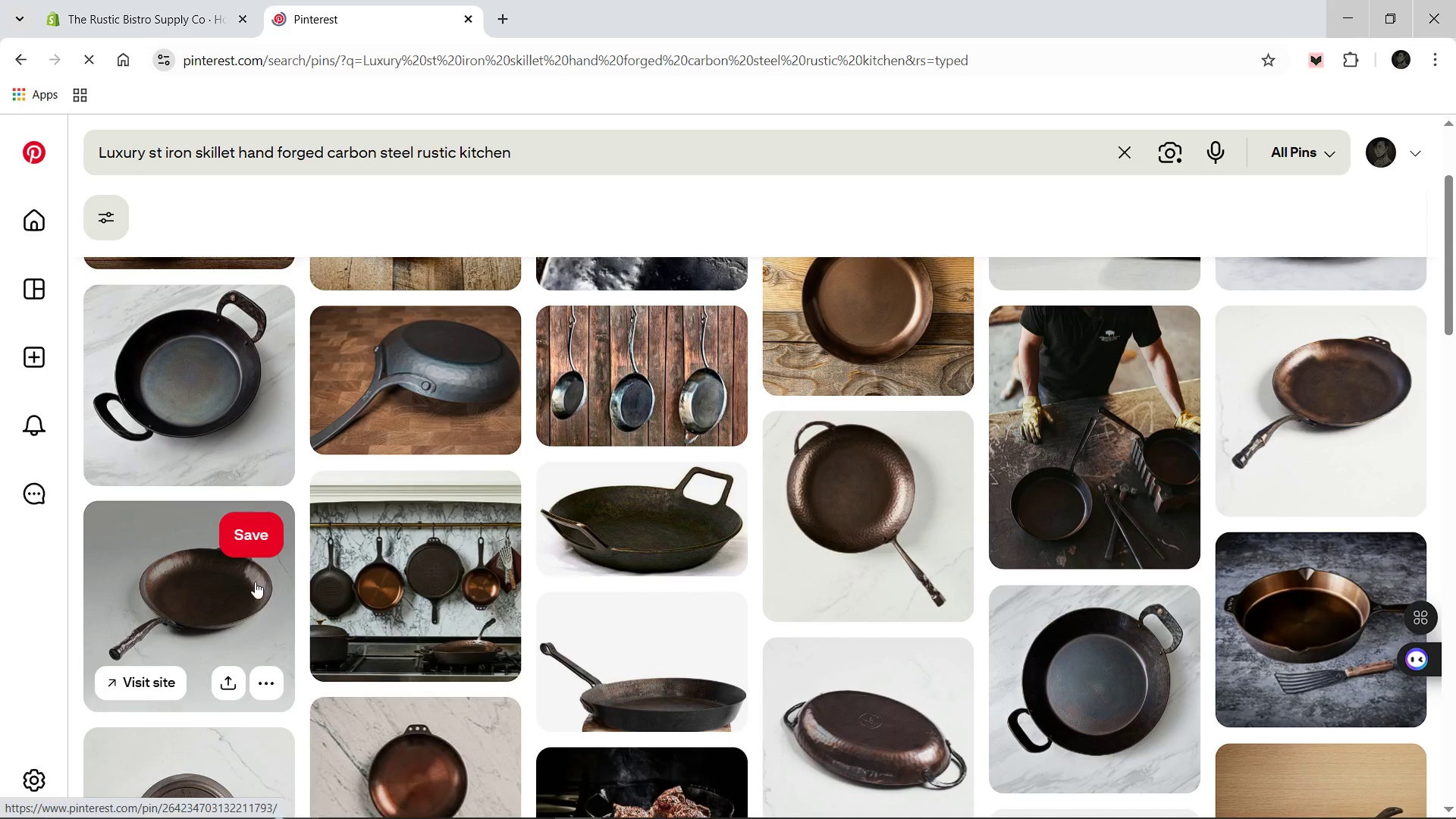 
left_click([255, 582])
 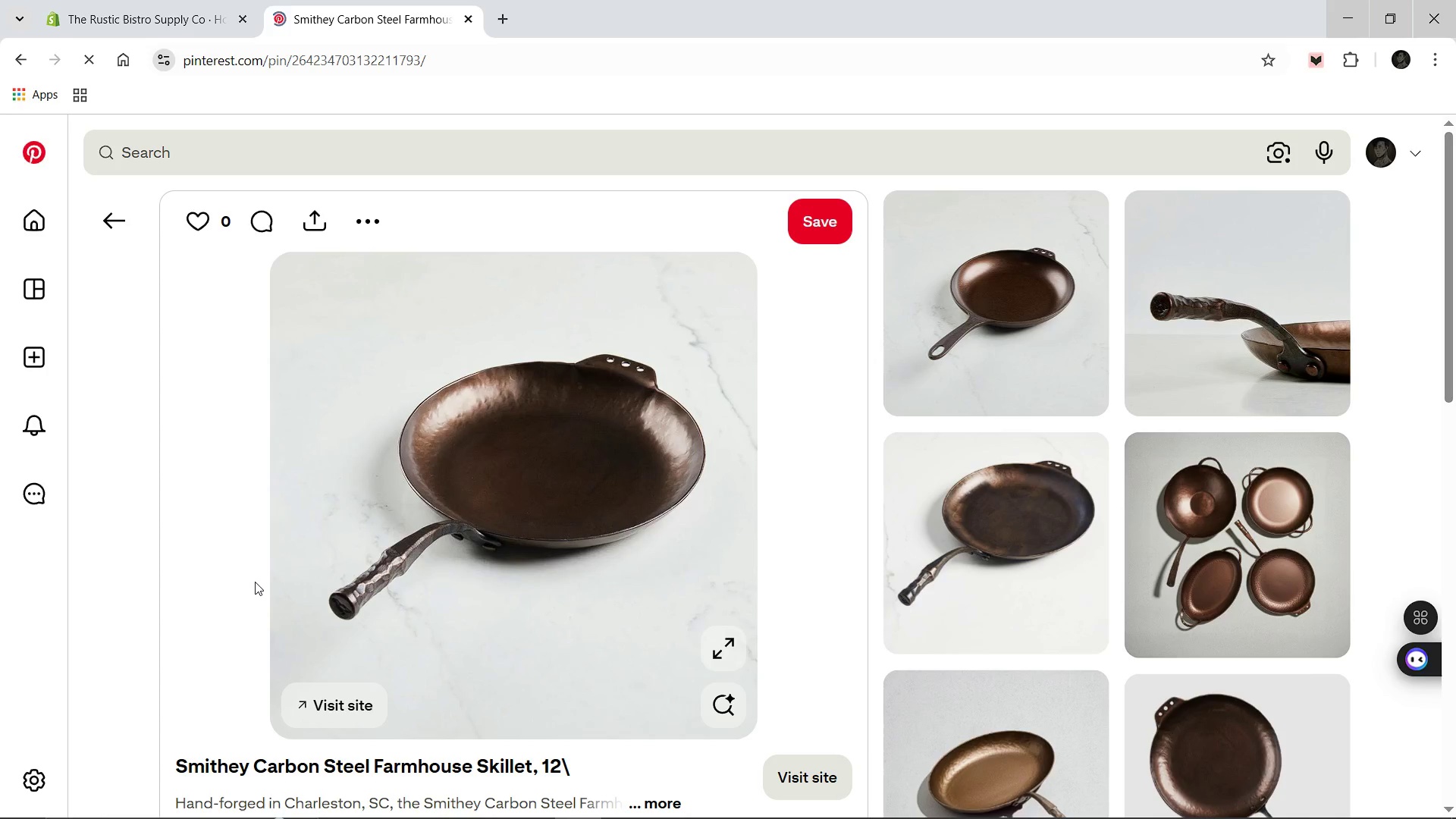 
right_click([501, 557])
 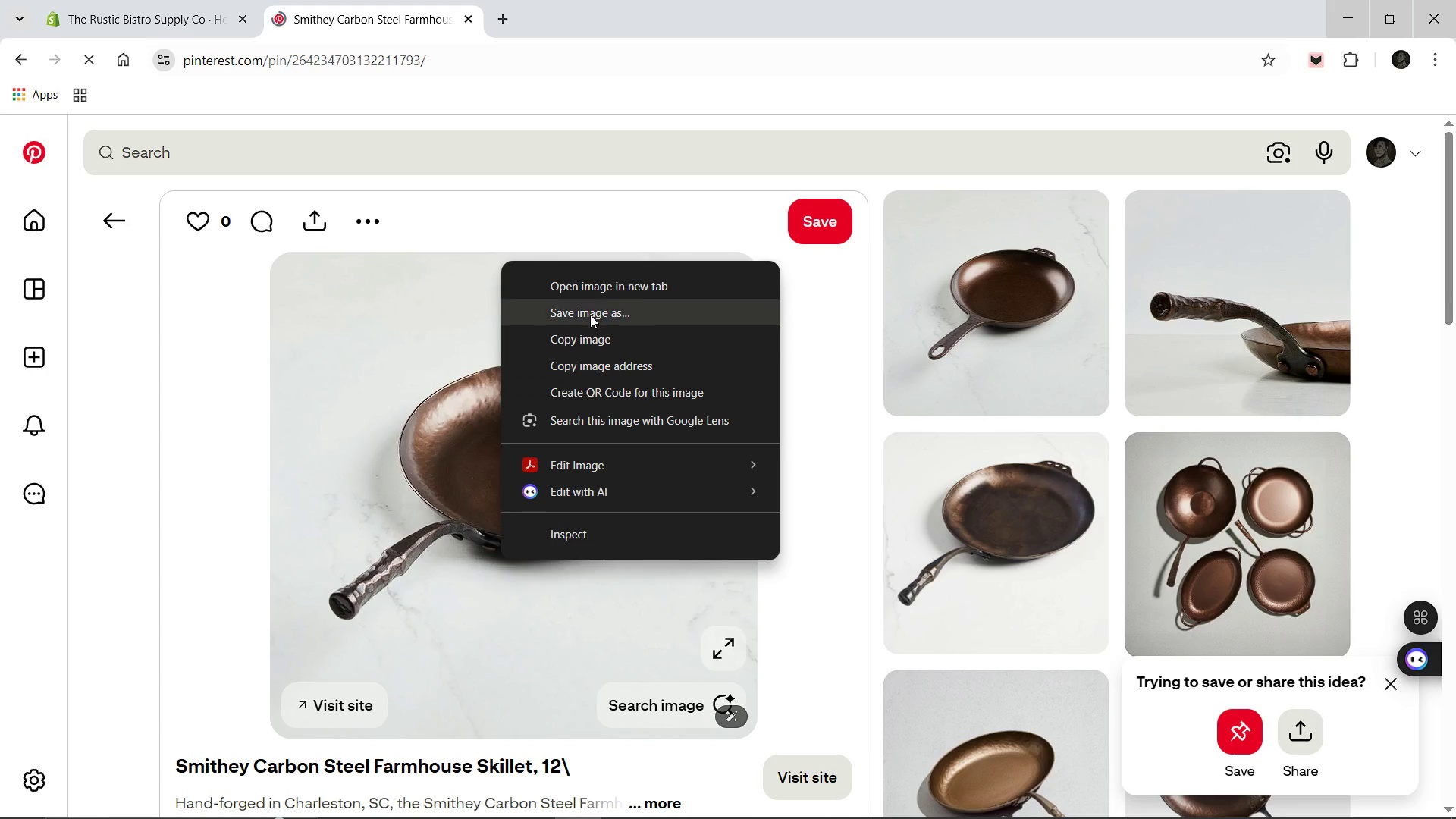 
left_click([590, 315])
 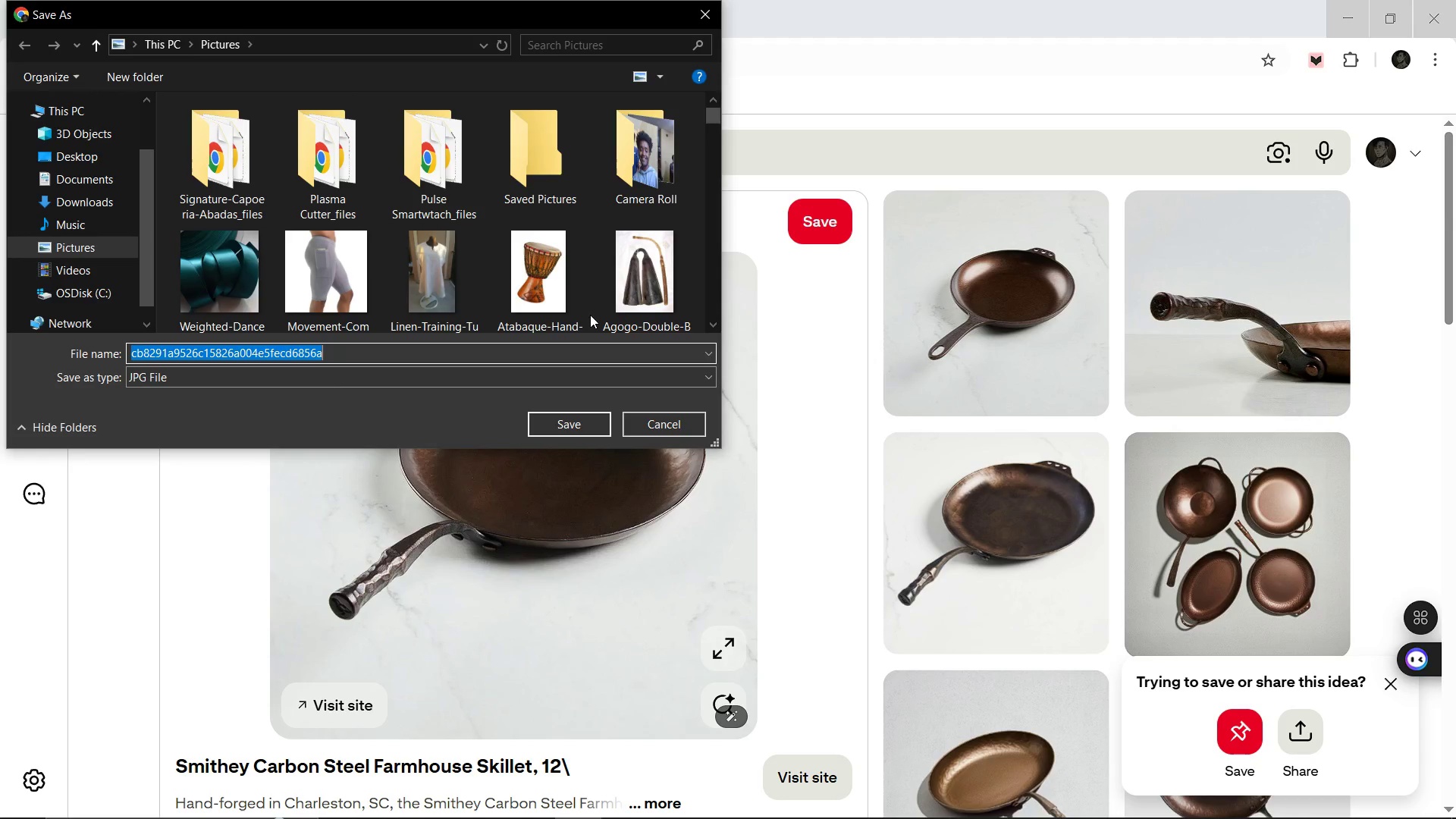 
wait(5.48)
 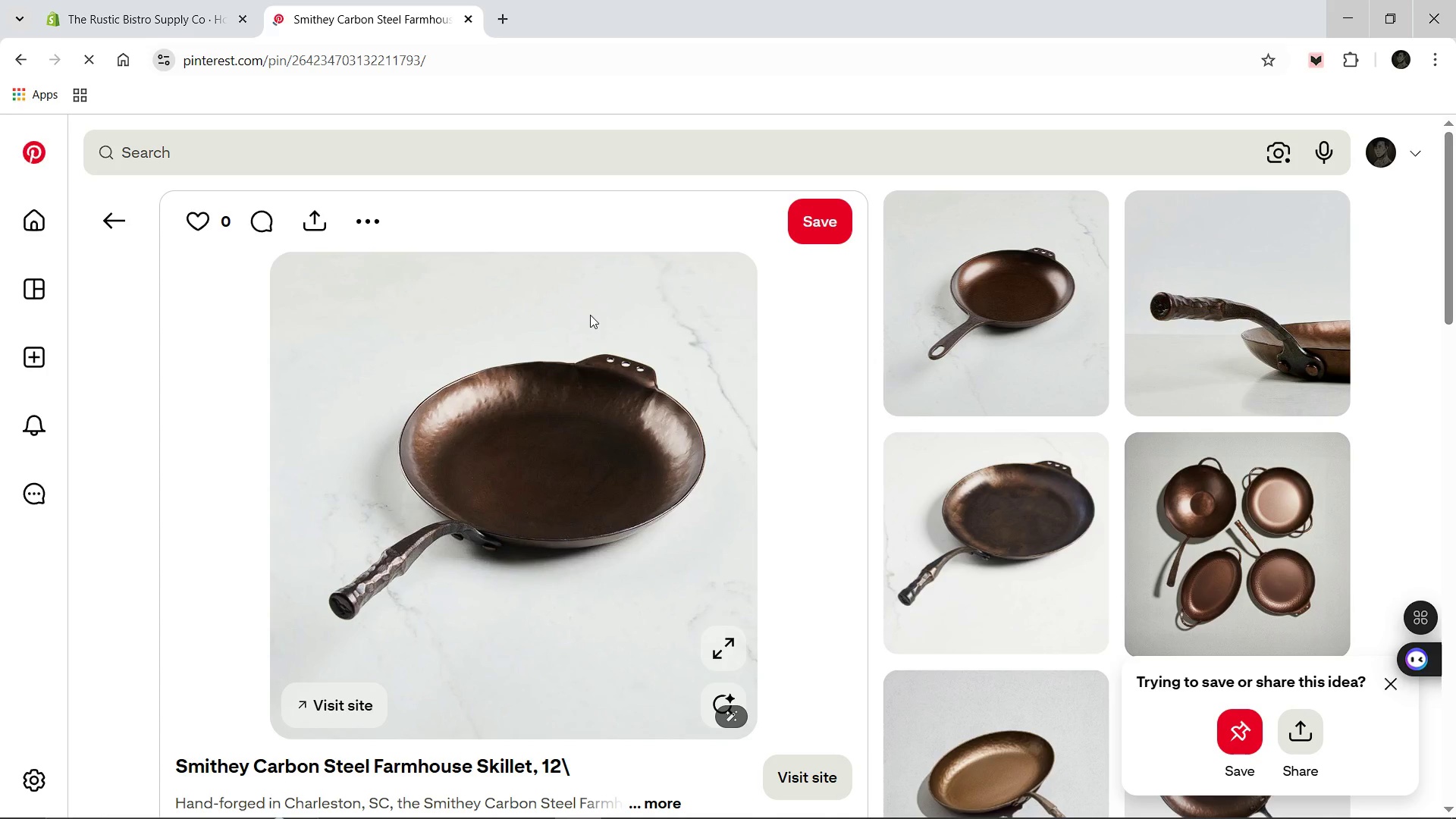 
type(Hand-Forged10-)
key(Backspace)
key(Backspace)
key(Backspace)
type(-10-Inch-Skillet)
 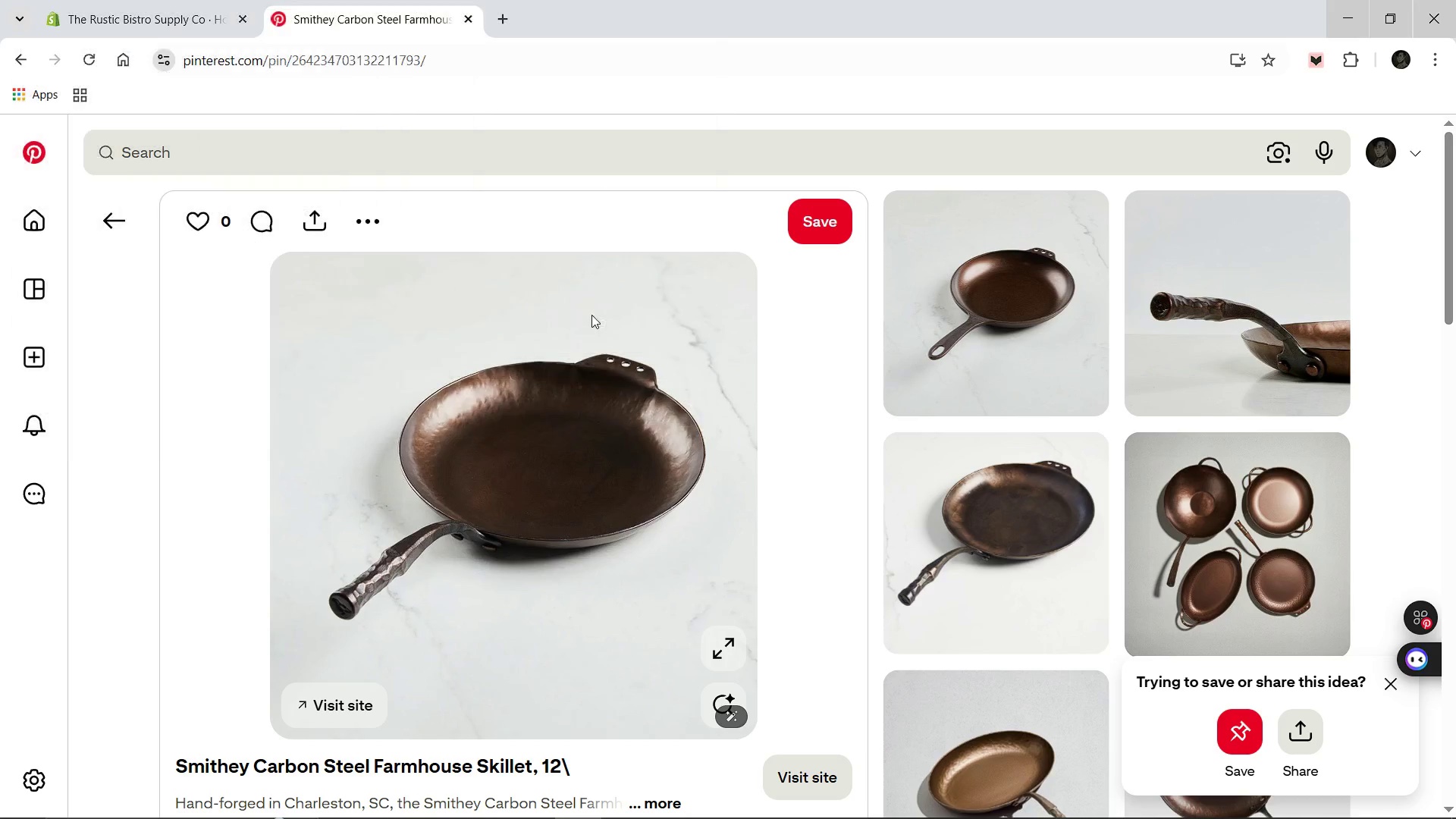 
 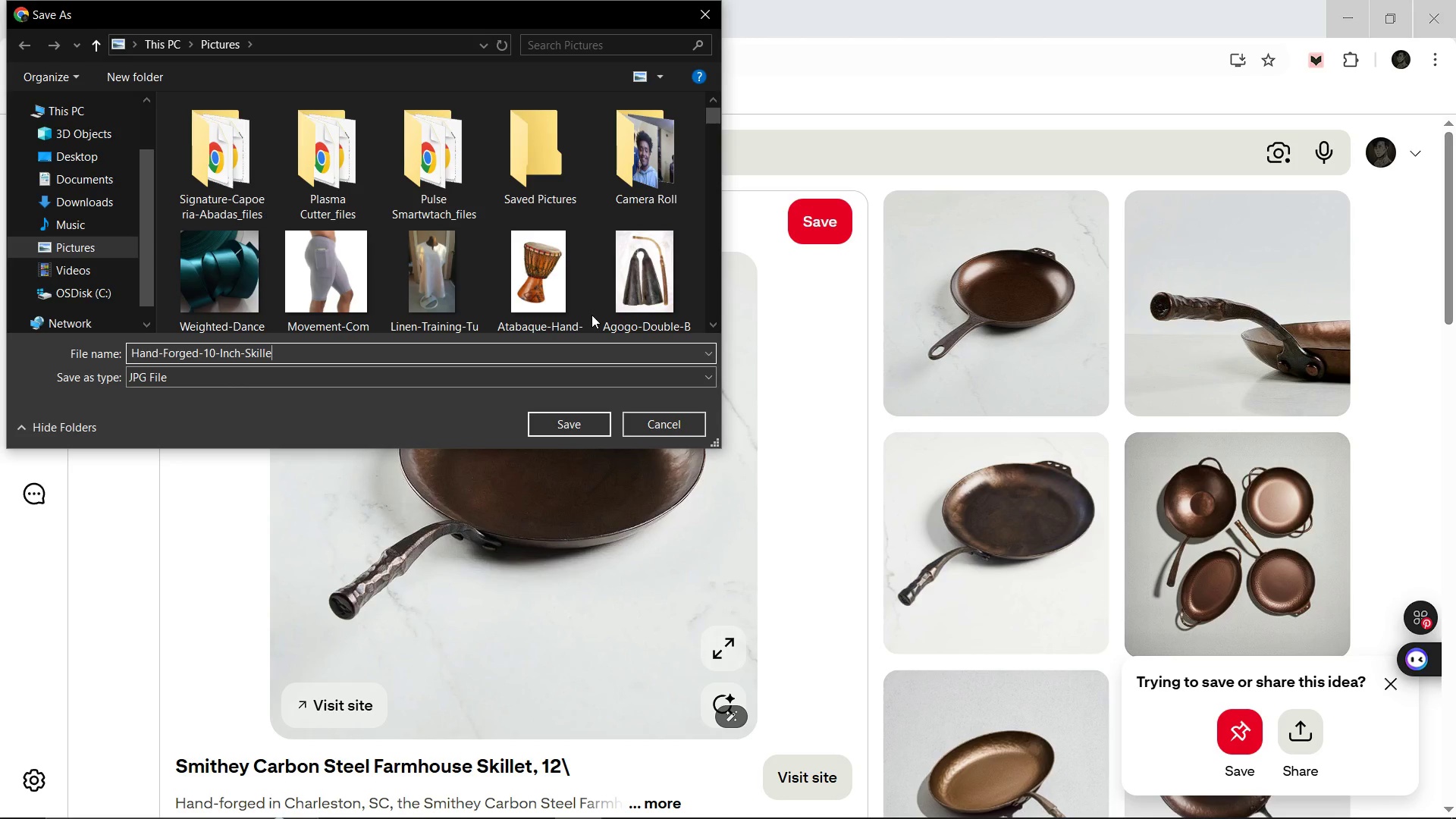 
key(Enter)
 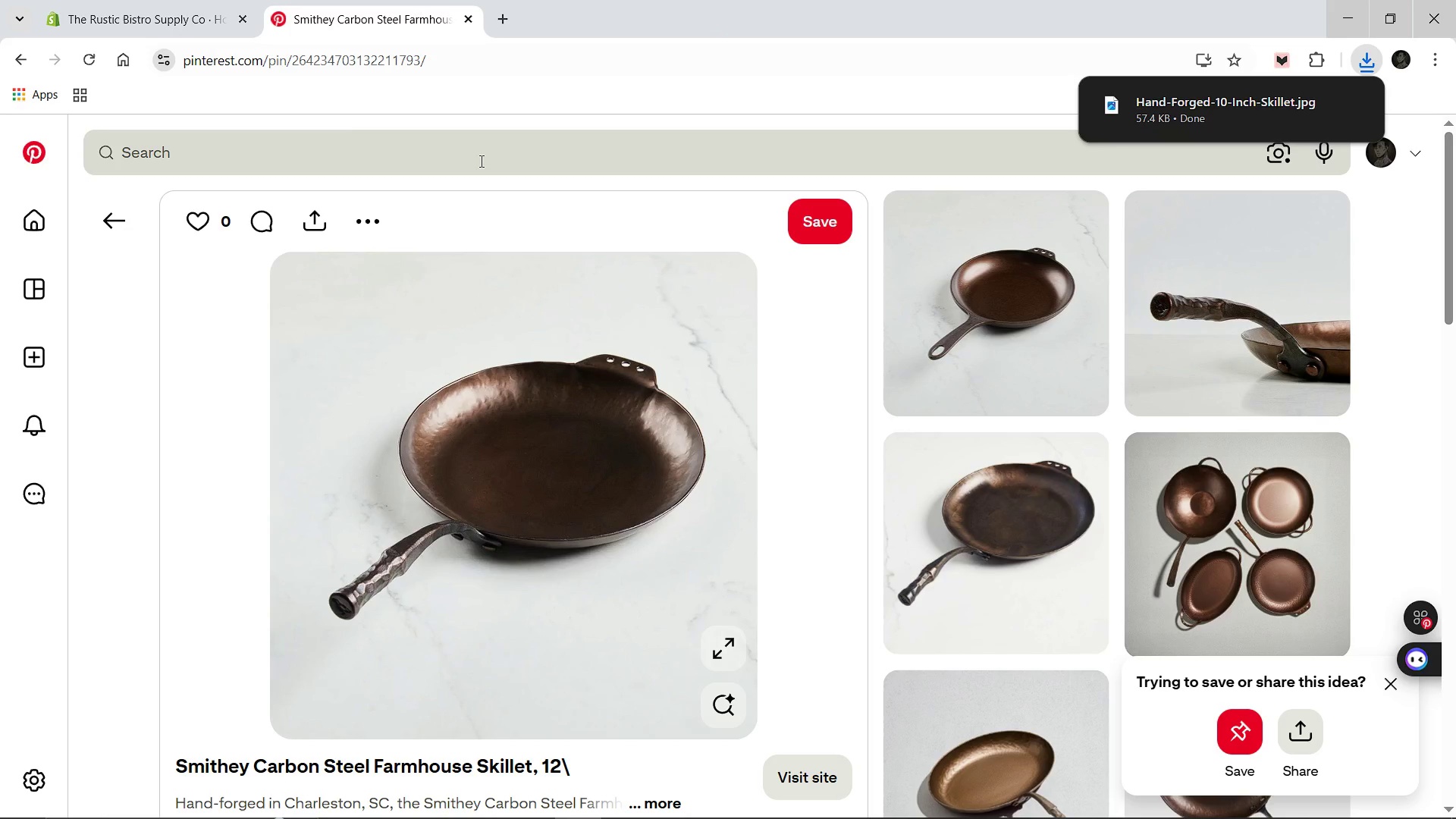 
left_click([480, 161])
 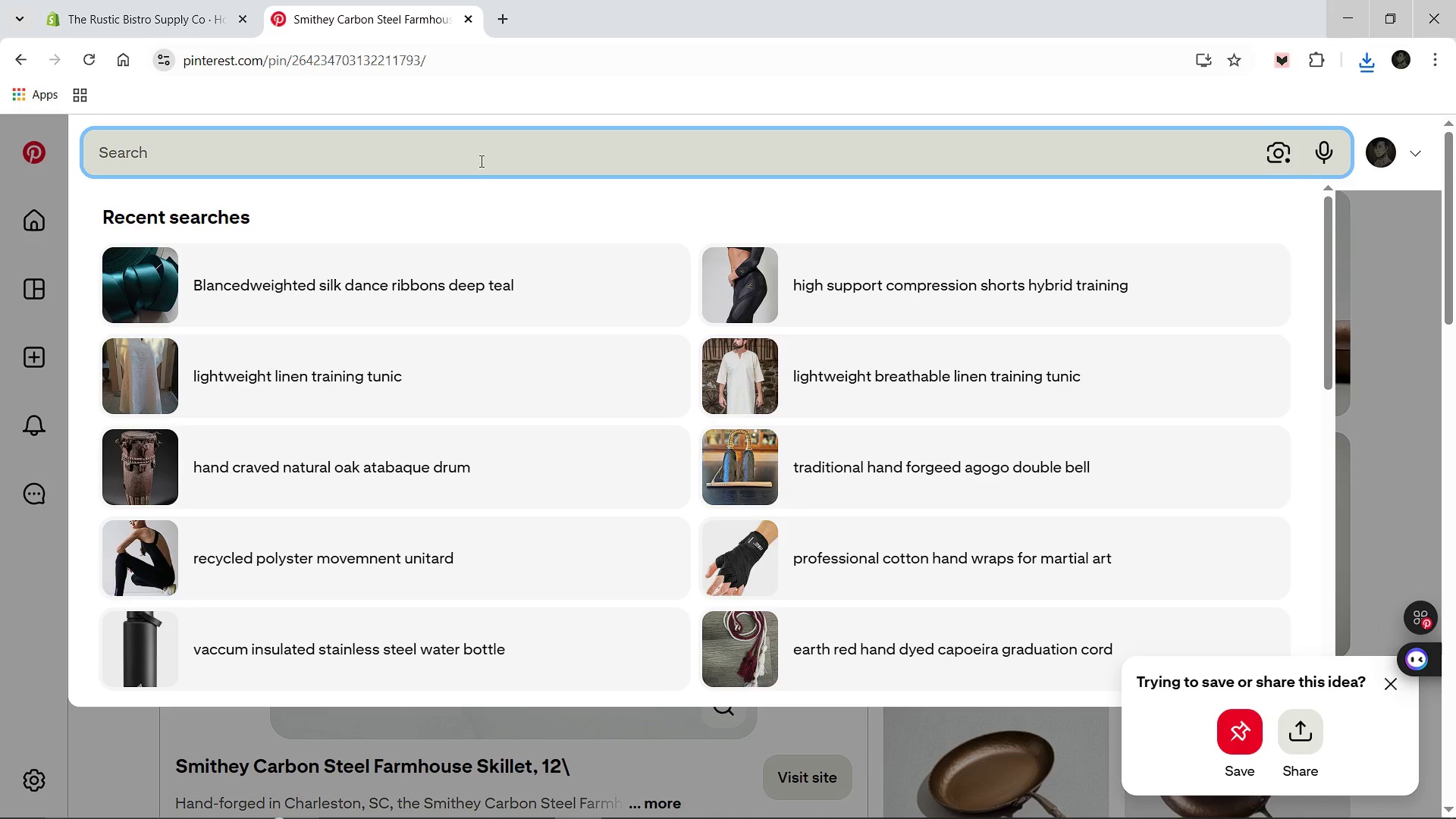 
type(premium beige linen napkin folded cloth )
 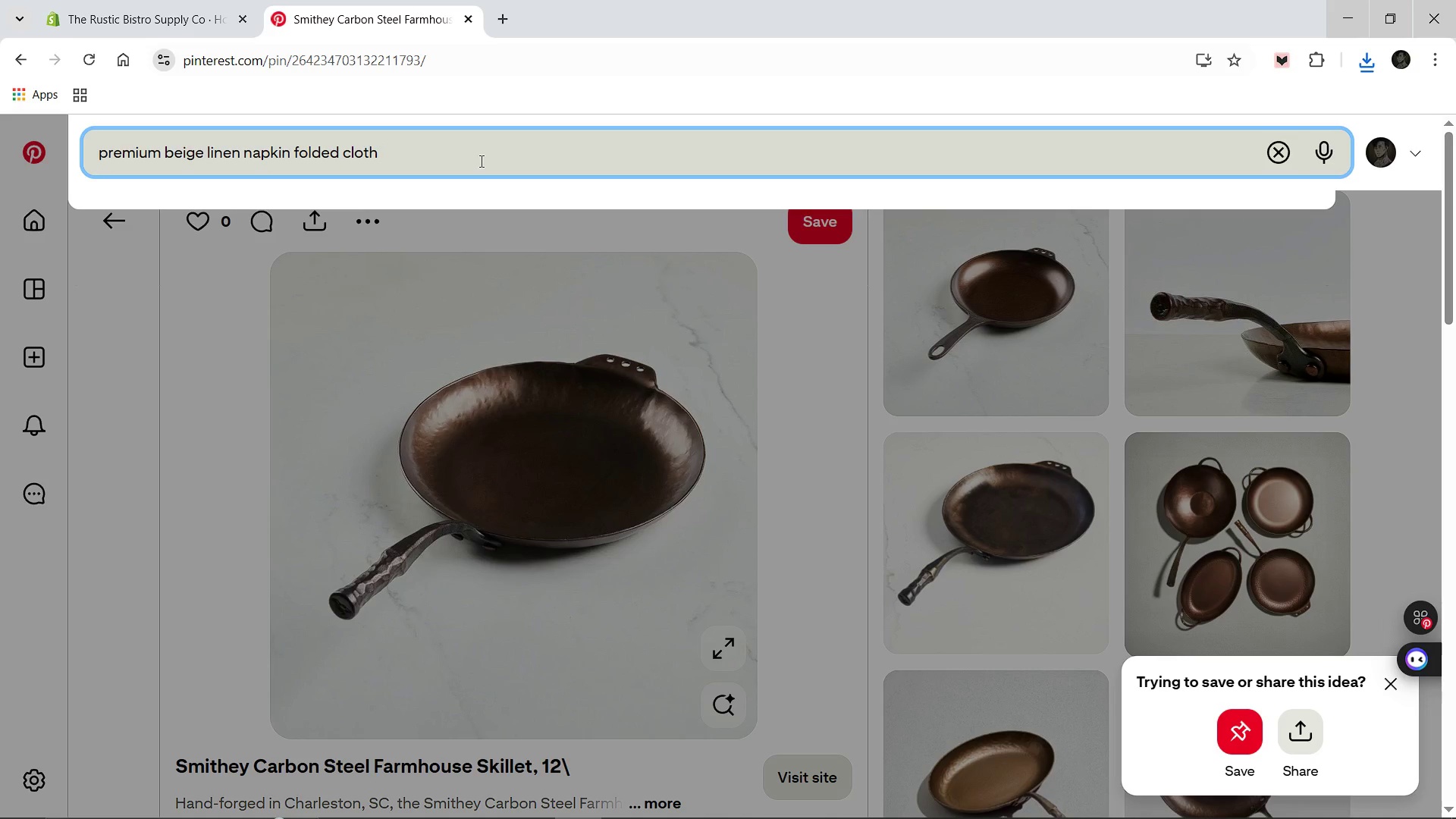 
type(napkins )
 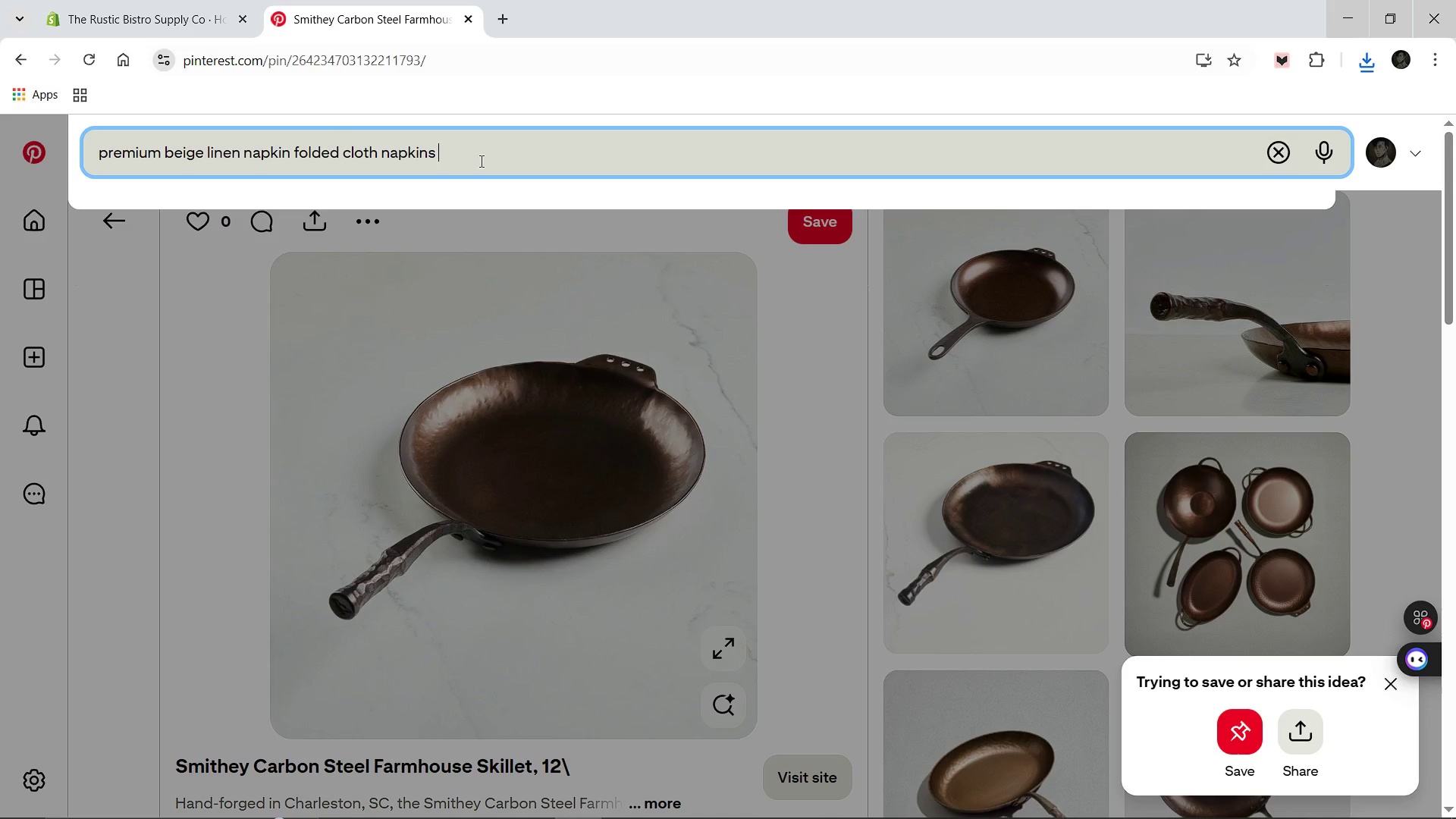 
key(Enter)
 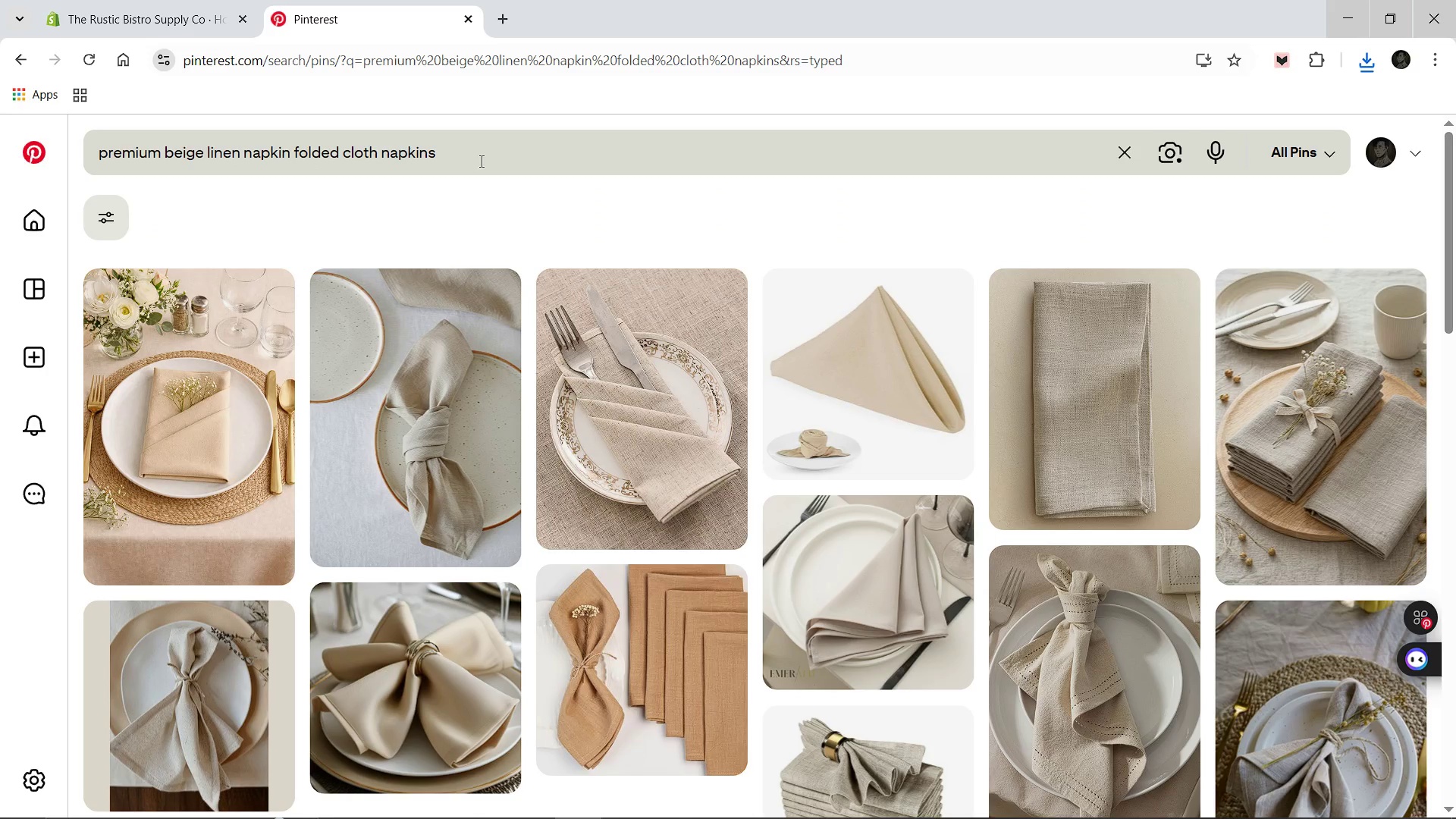 
wait(10.91)
 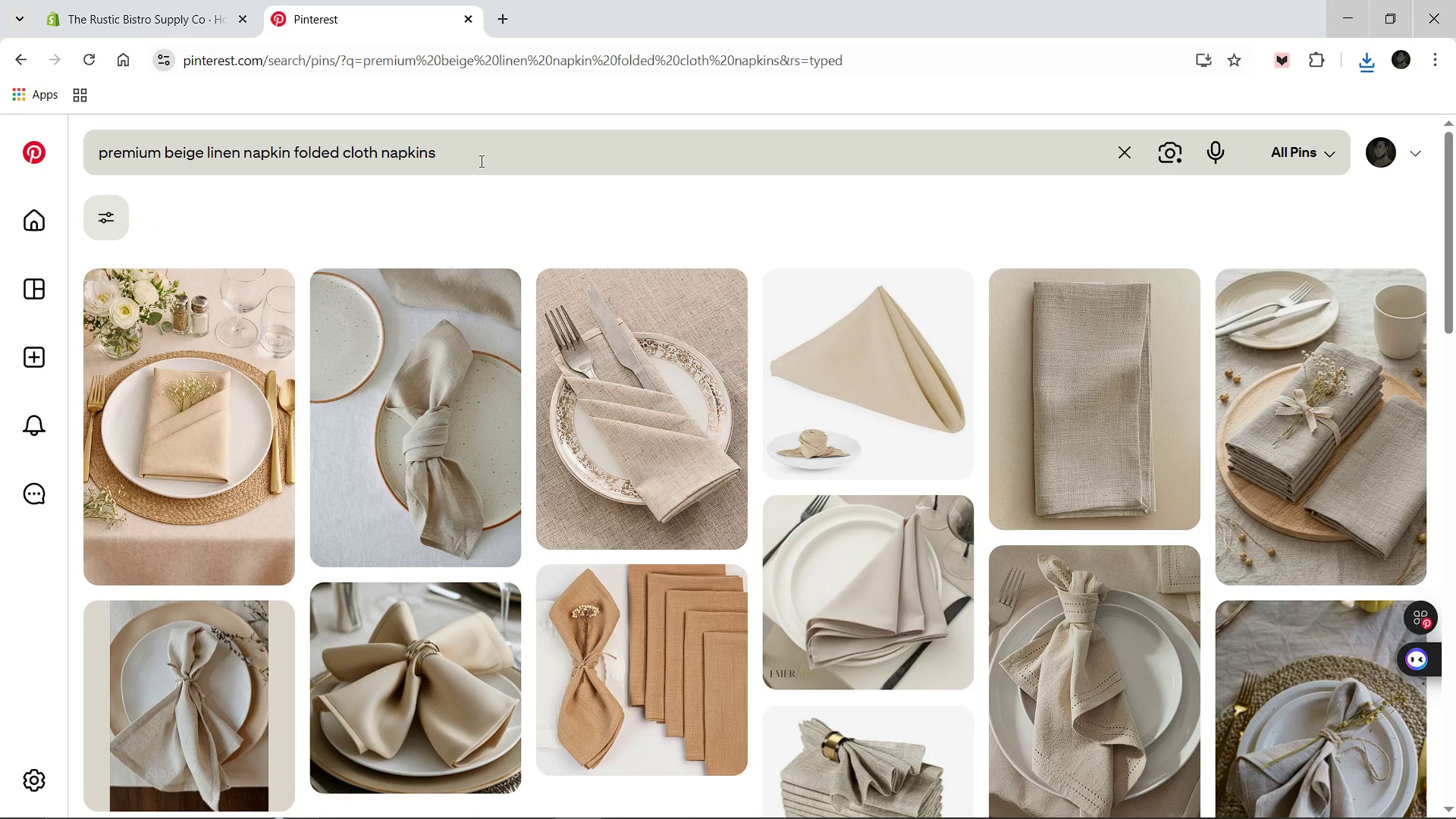 
scroll: coordinate [709, 472], scroll_direction: down, amount: 2.0
 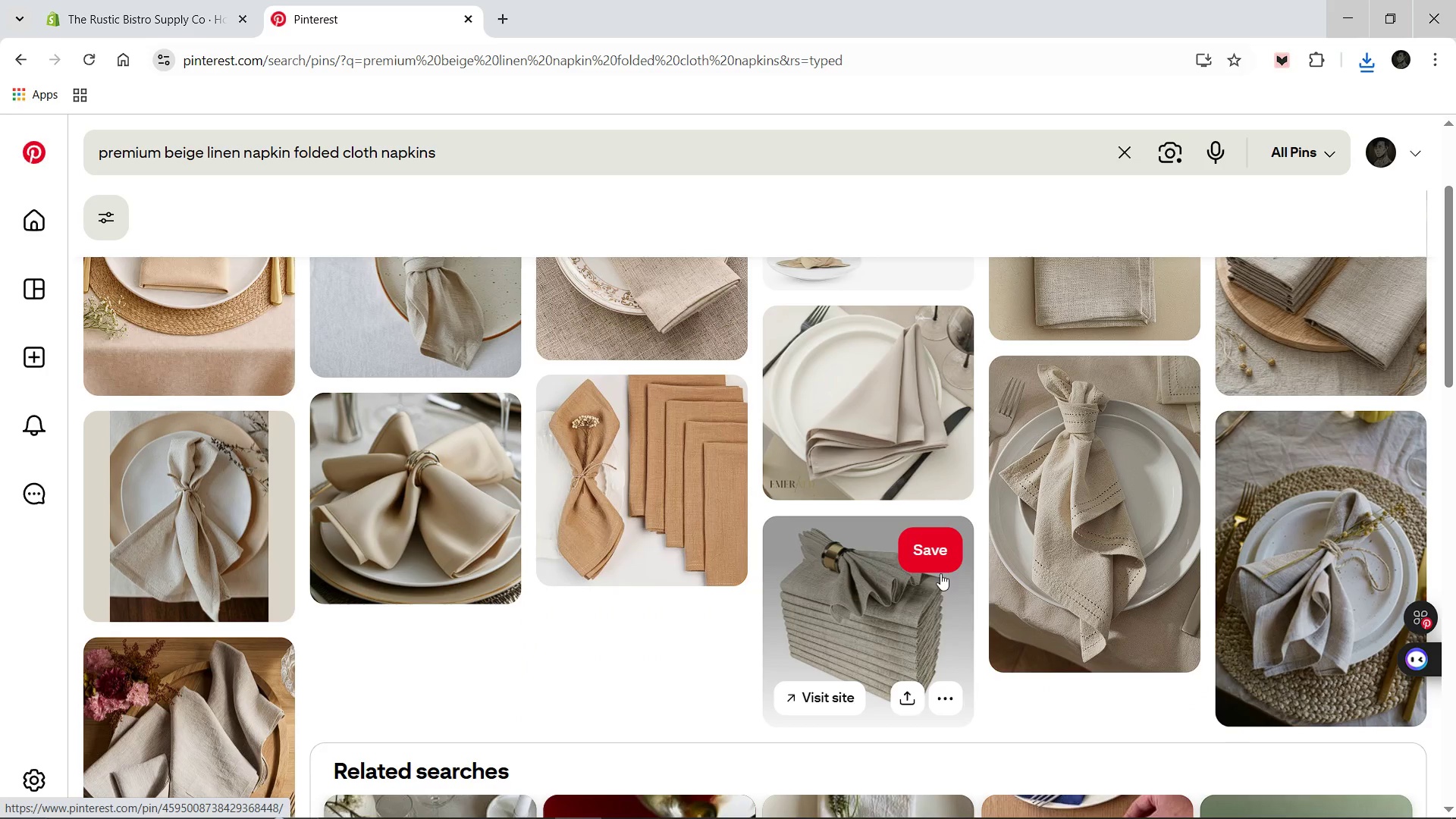 
left_click([921, 587])
 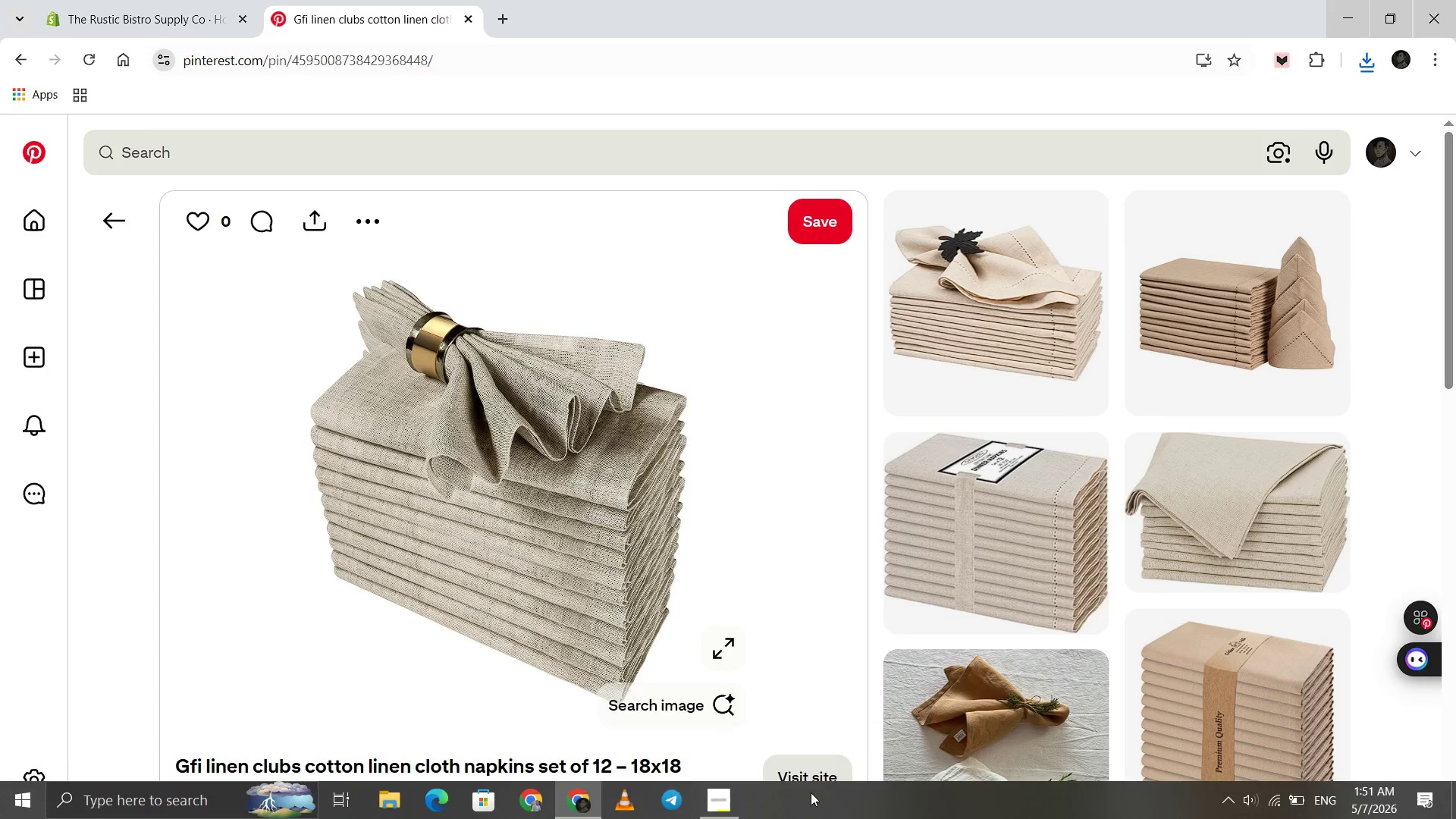 
left_click([705, 806])